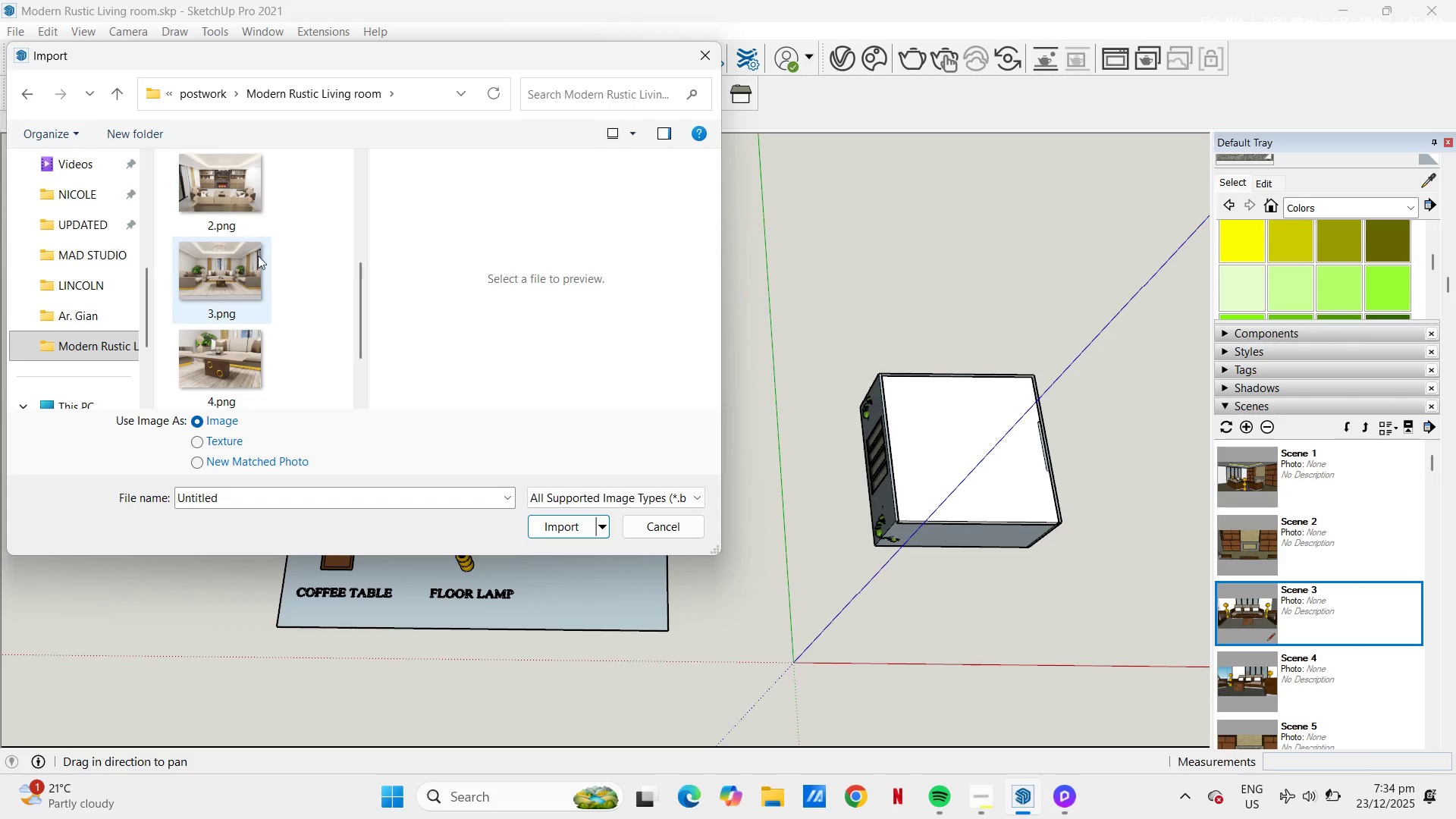 
scroll: coordinate [259, 262], scroll_direction: down, amount: 2.0
 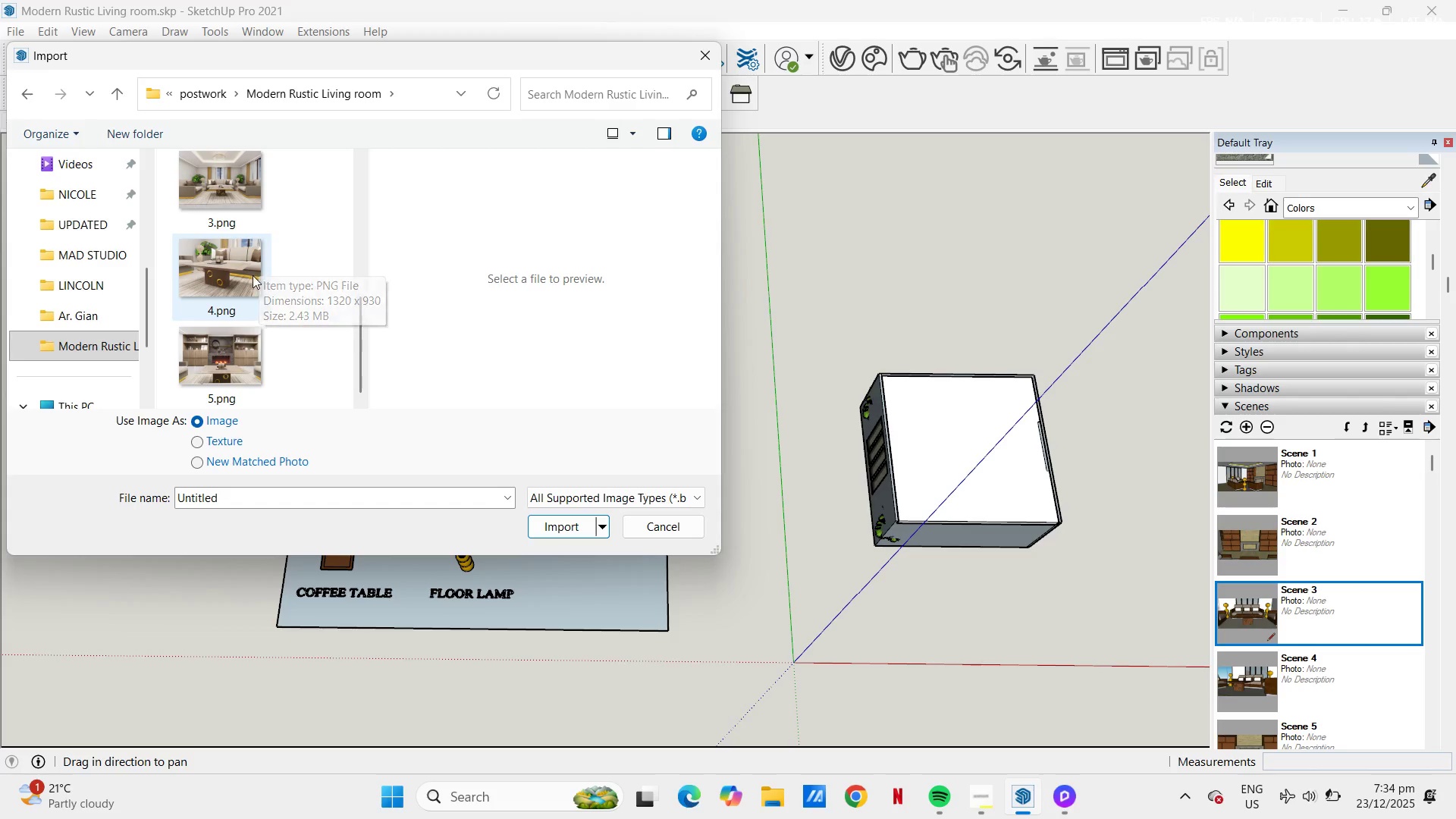 
scroll: coordinate [258, 261], scroll_direction: up, amount: 3.0
 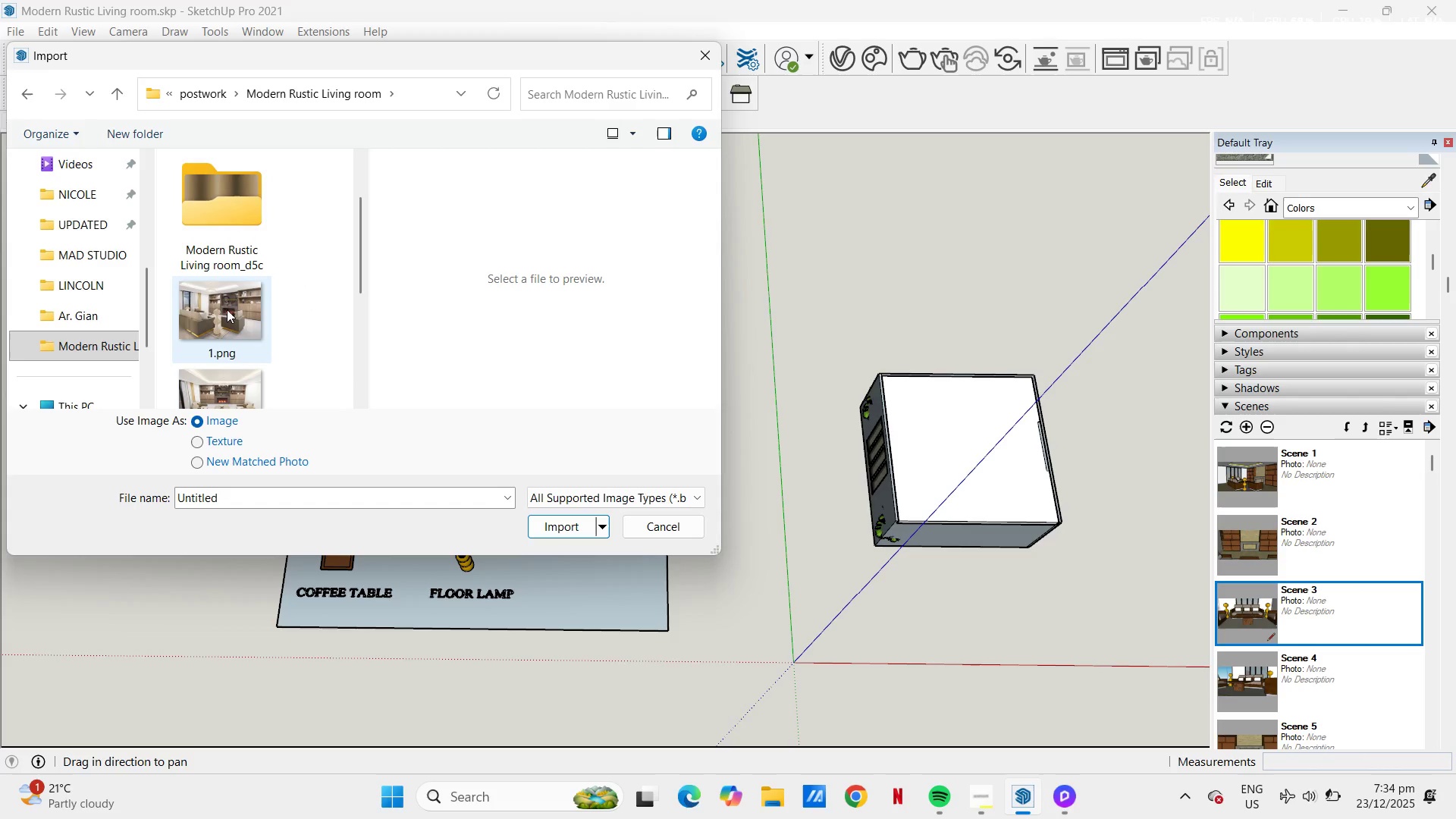 
left_click([234, 309])
 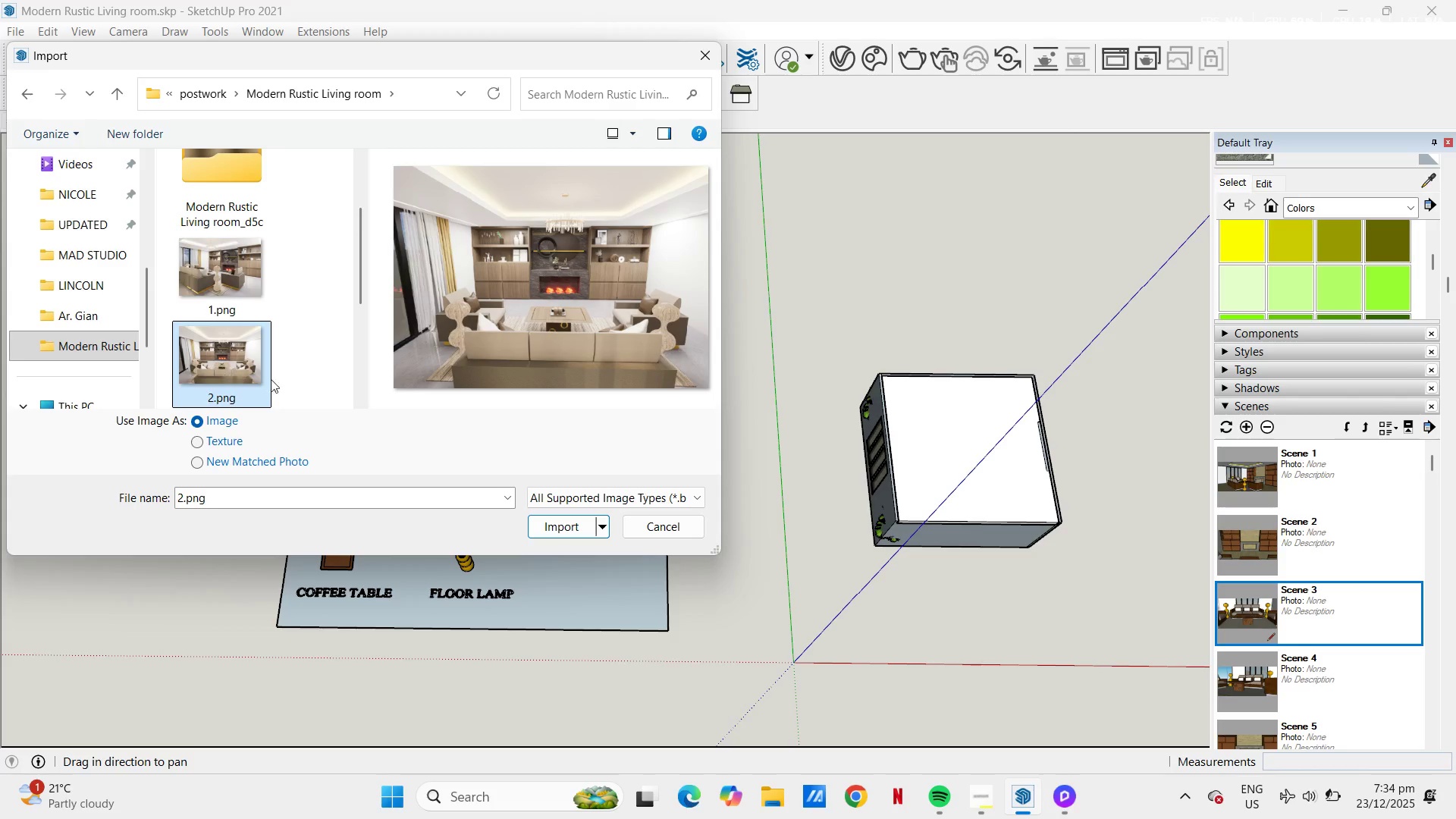 
left_click([582, 519])
 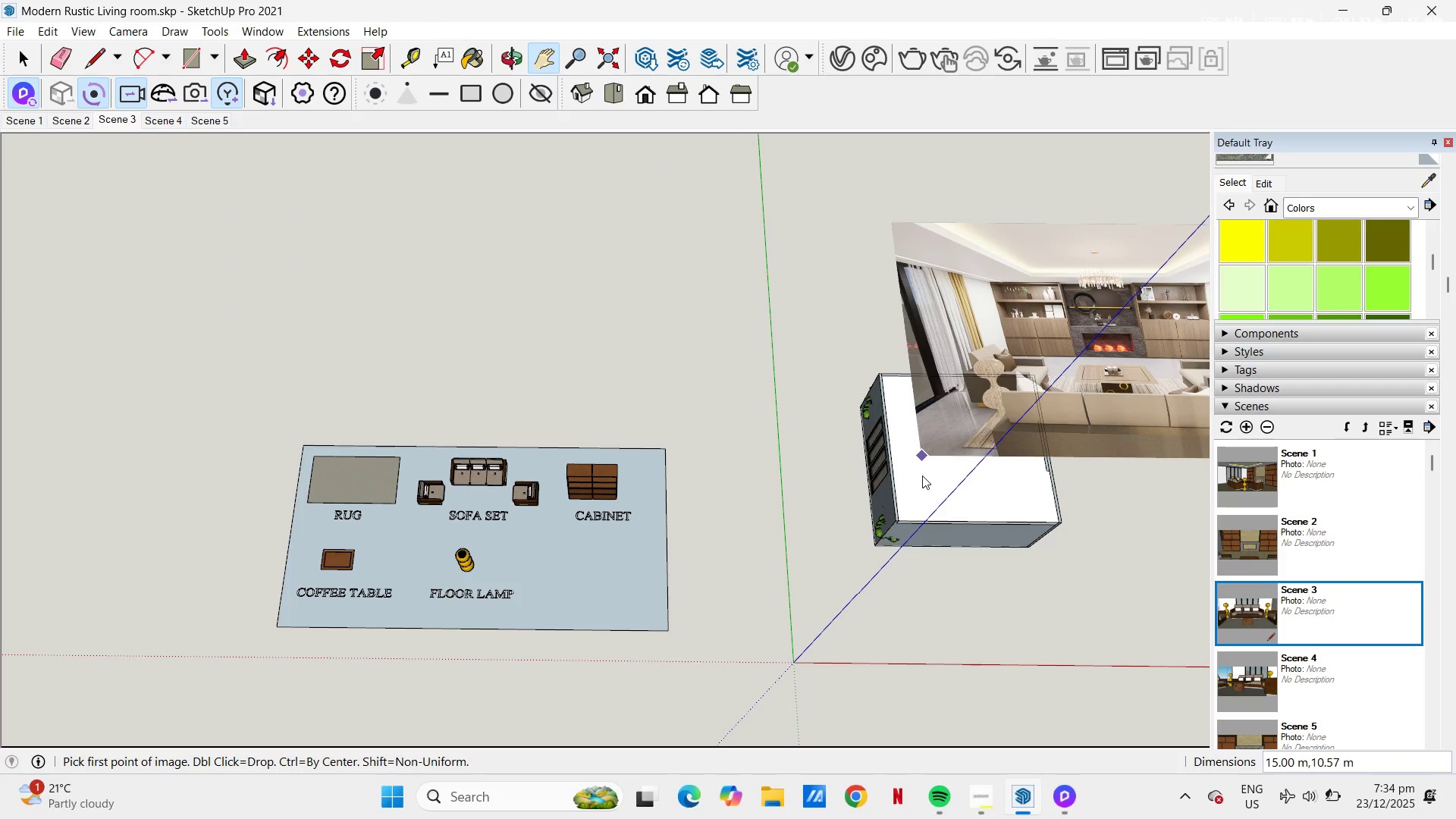 
scroll: coordinate [906, 550], scroll_direction: up, amount: 6.0
 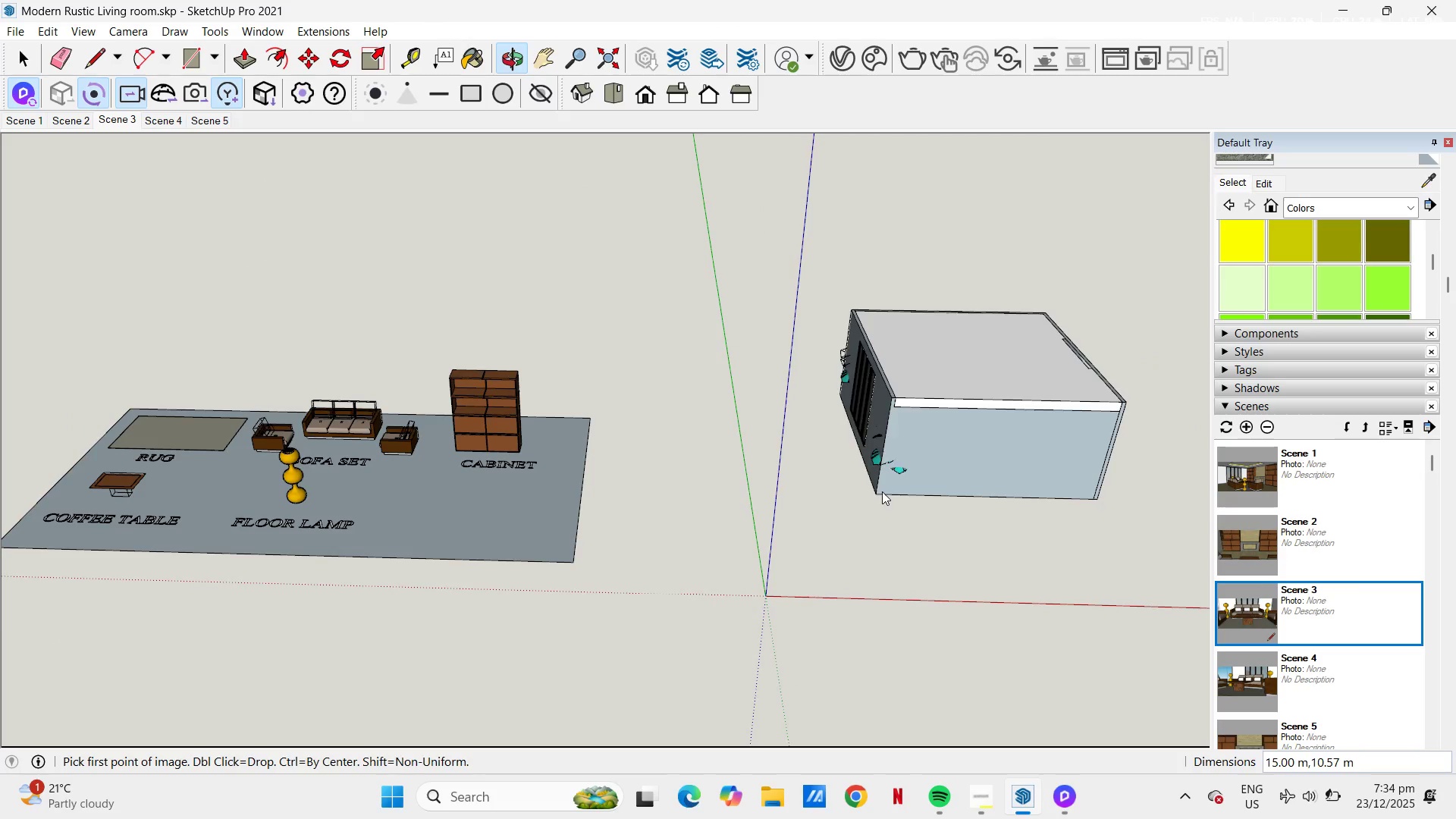 
left_click([881, 492])
 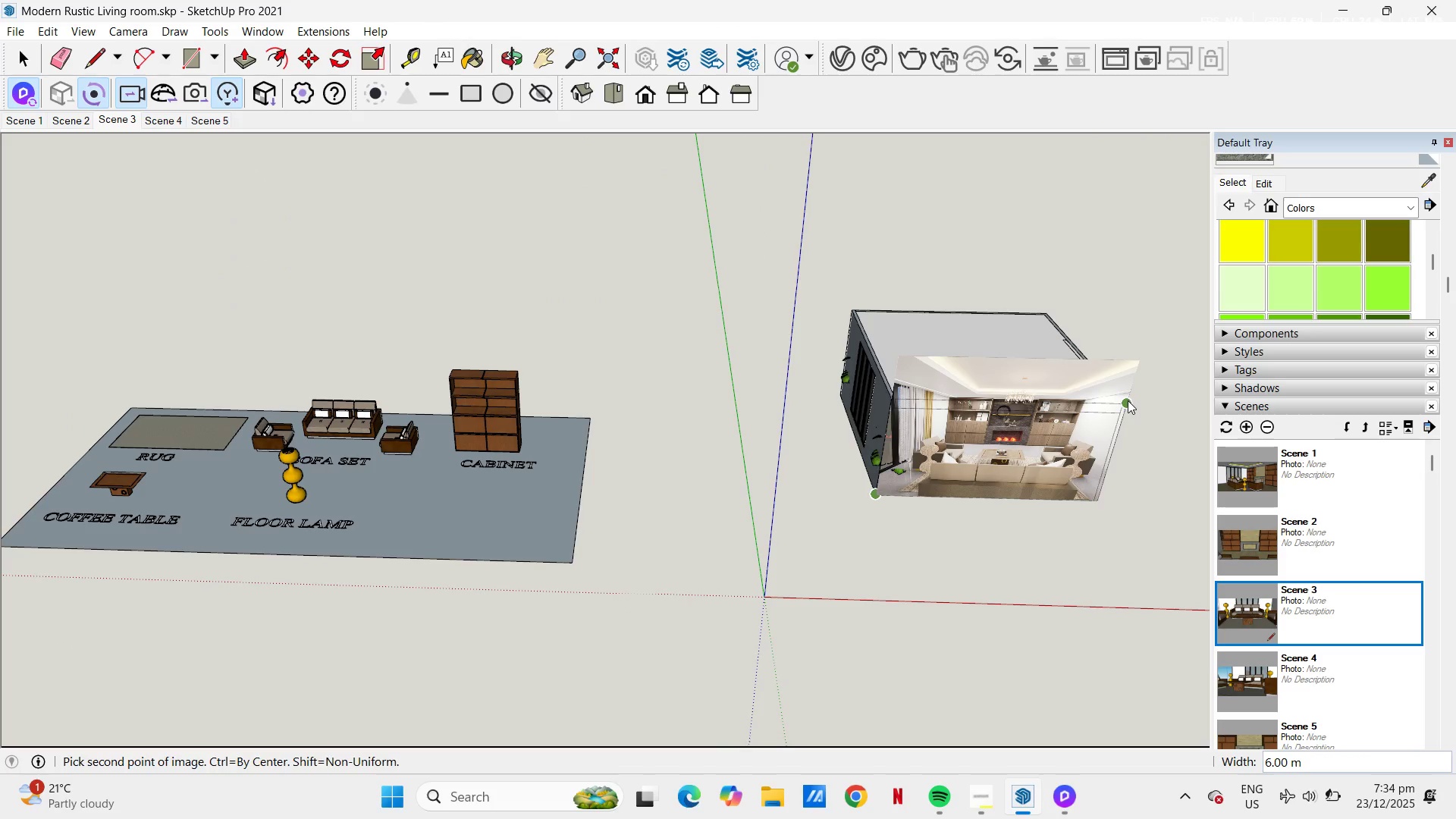 
left_click([1128, 400])
 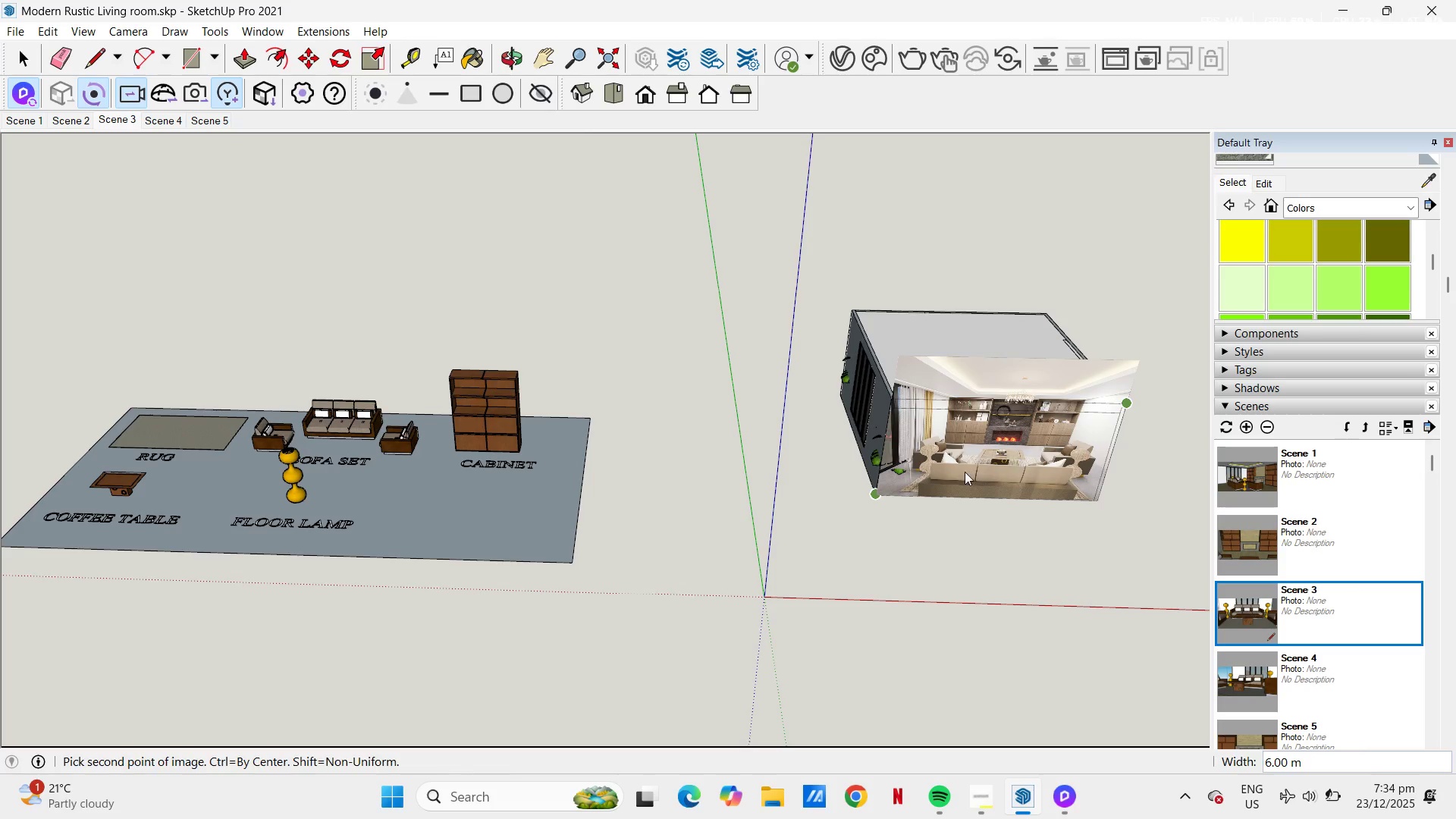 
scroll: coordinate [999, 470], scroll_direction: up, amount: 8.0
 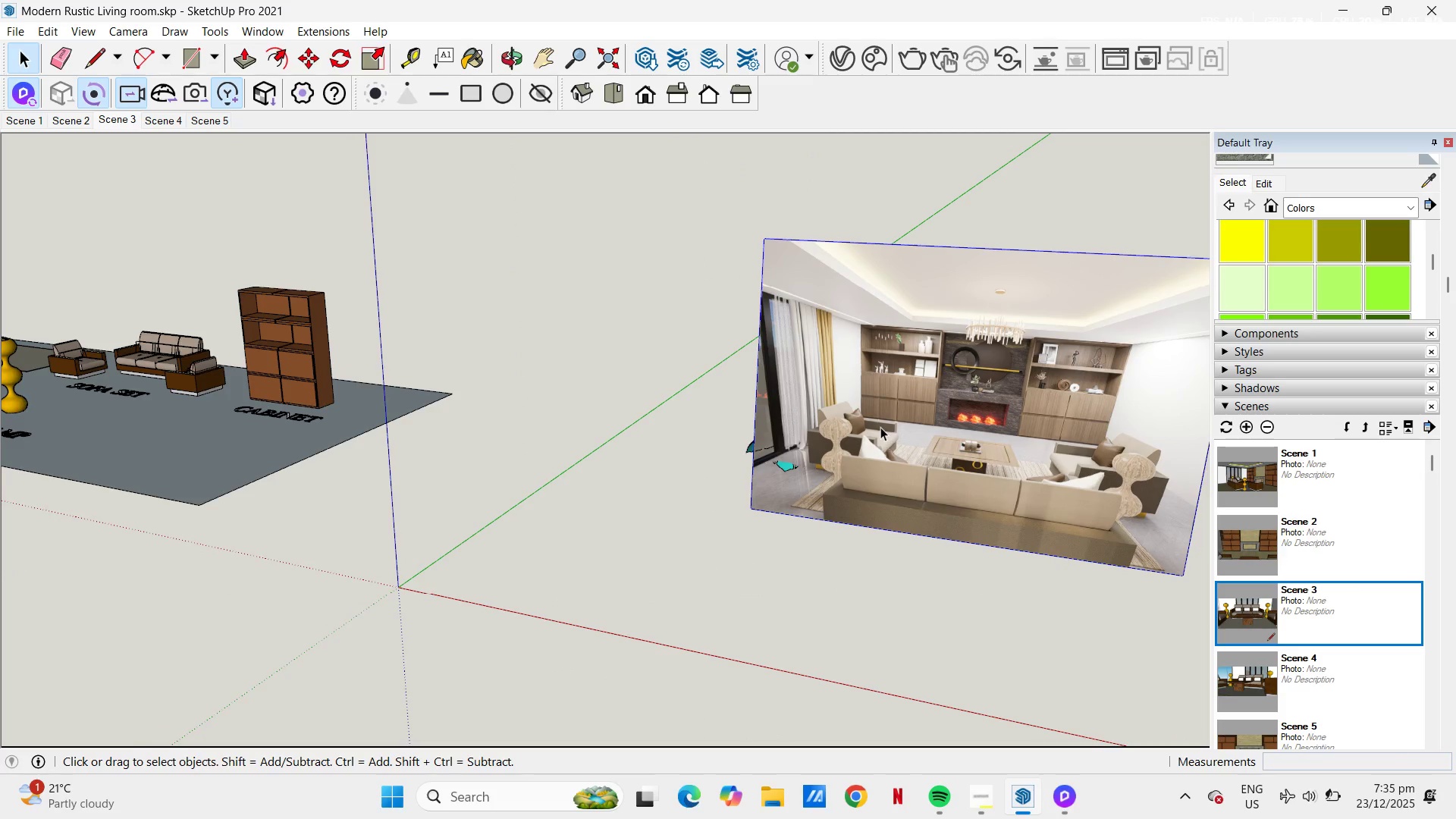 
key(H)
 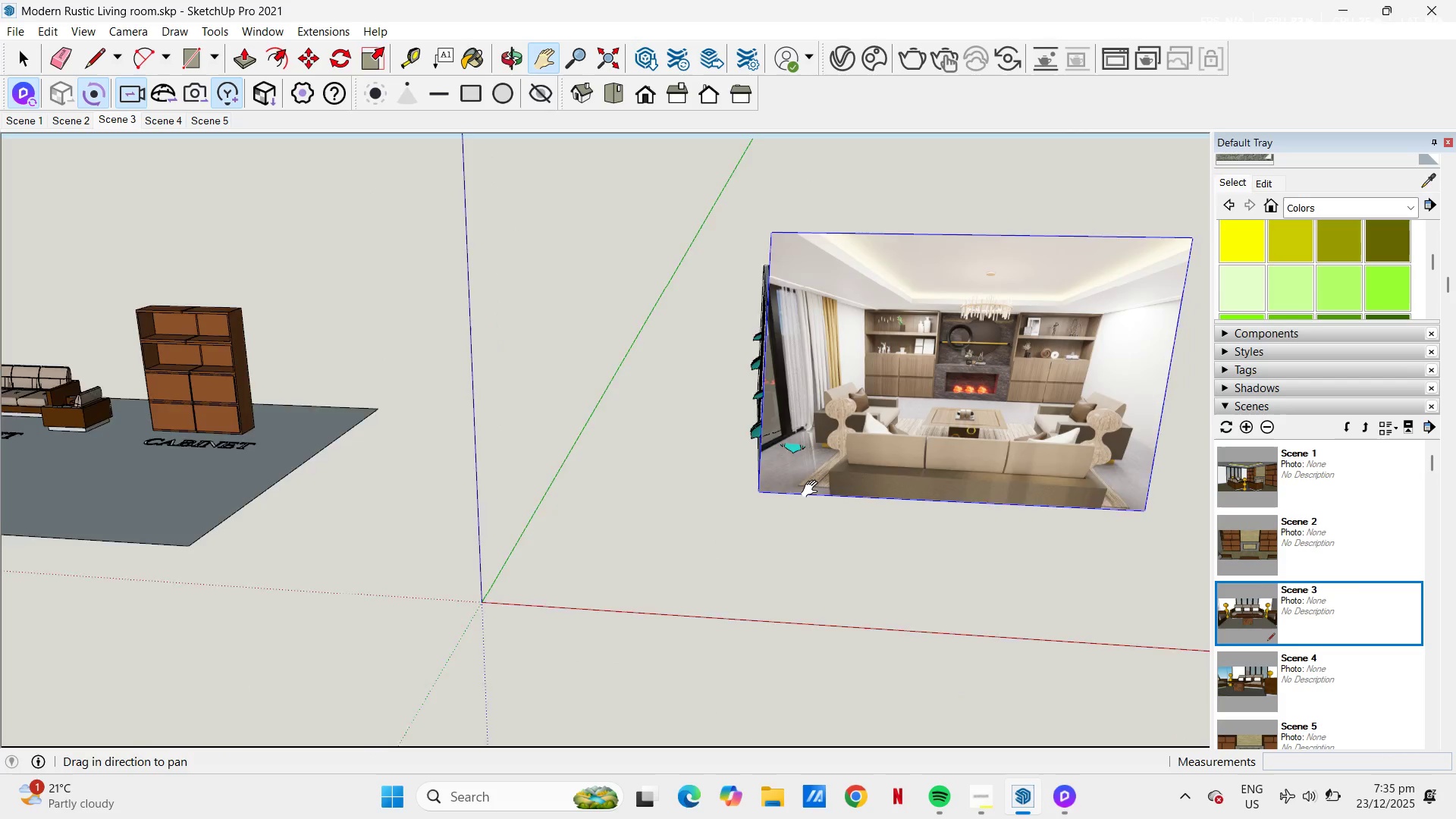 
left_click_drag(start_coordinate=[853, 489], to_coordinate=[670, 516])
 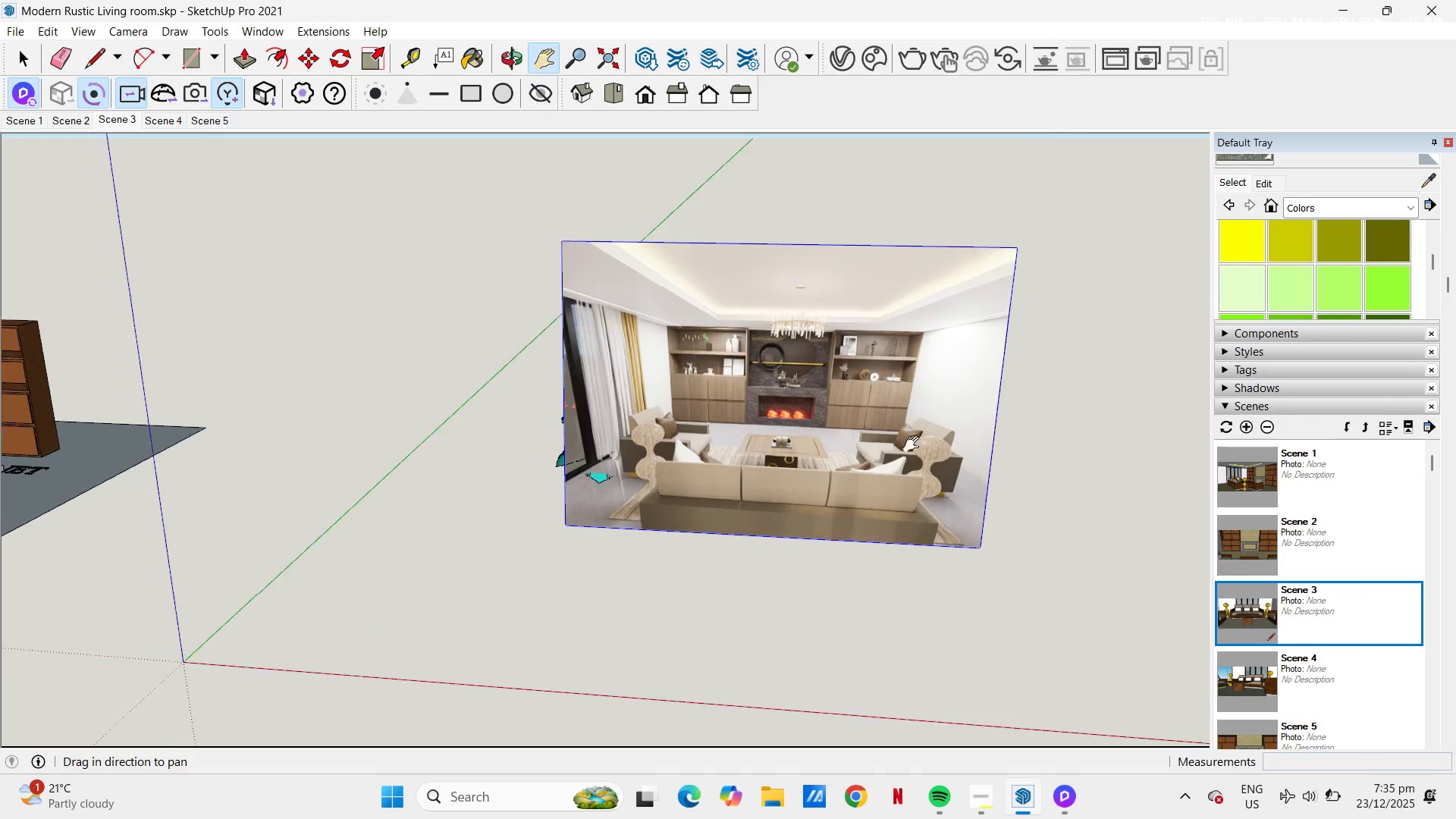 
scroll: coordinate [952, 428], scroll_direction: up, amount: 6.0
 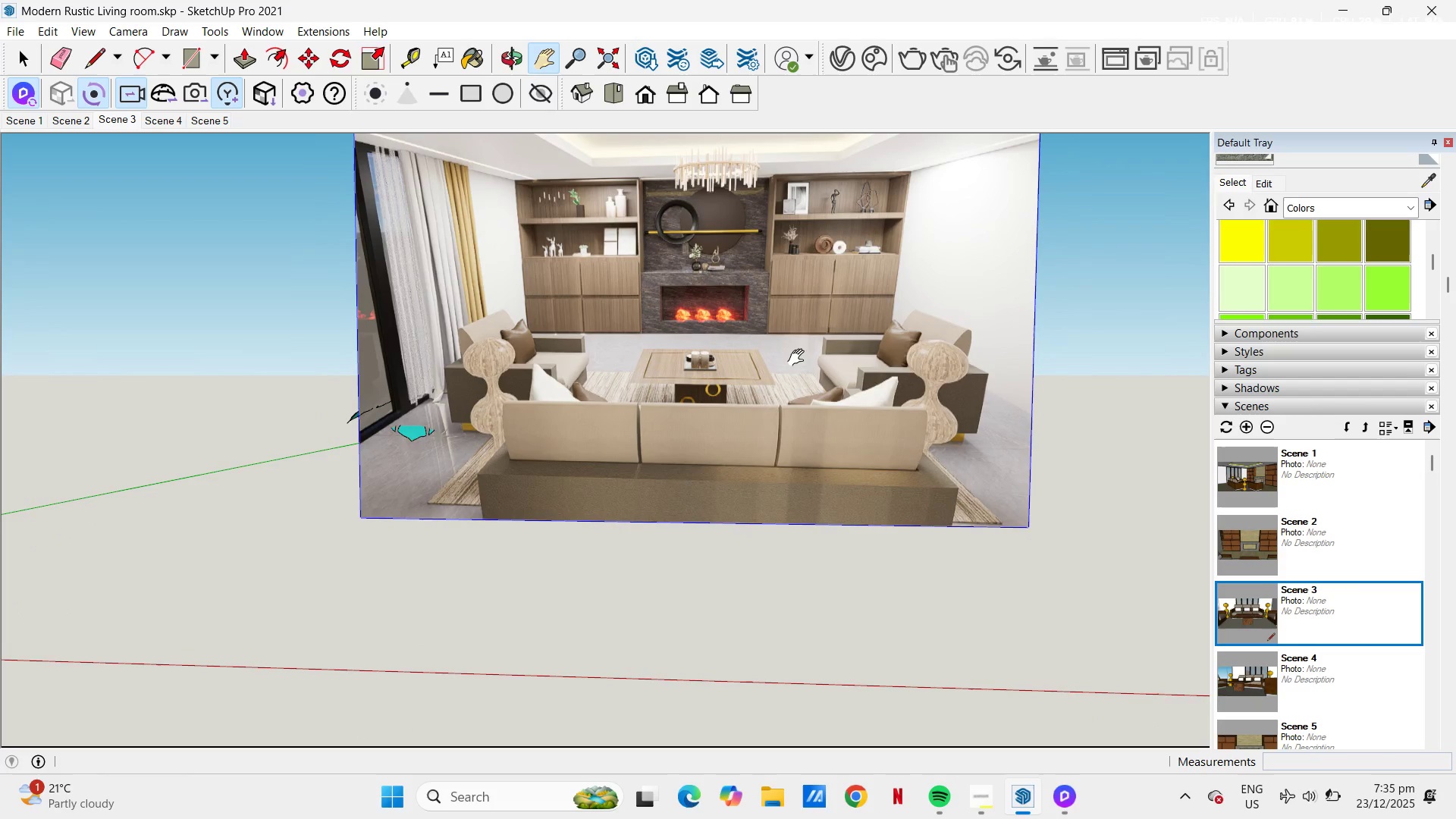 
left_click_drag(start_coordinate=[771, 380], to_coordinate=[767, 549])
 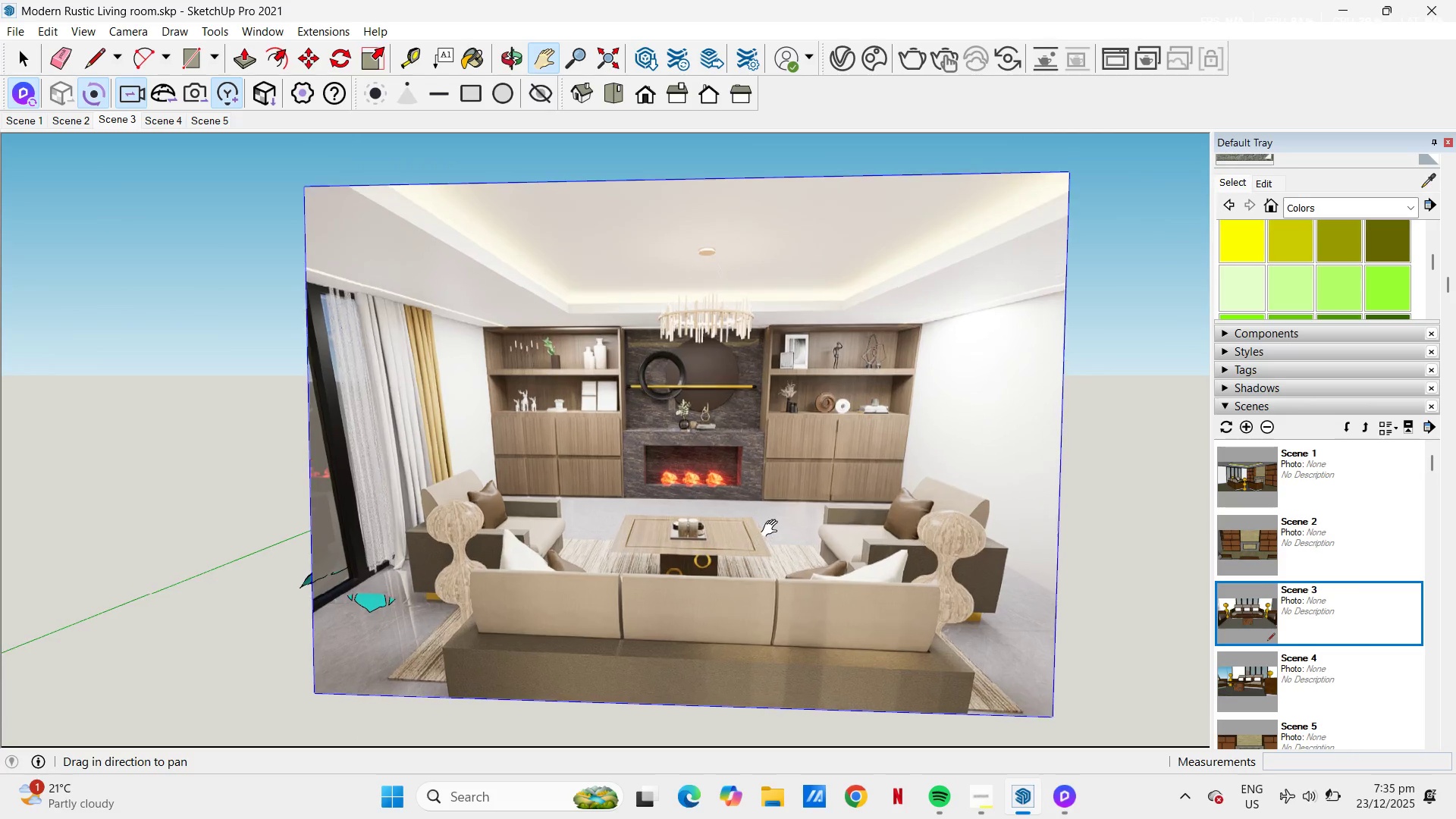 
scroll: coordinate [774, 526], scroll_direction: up, amount: 2.0
 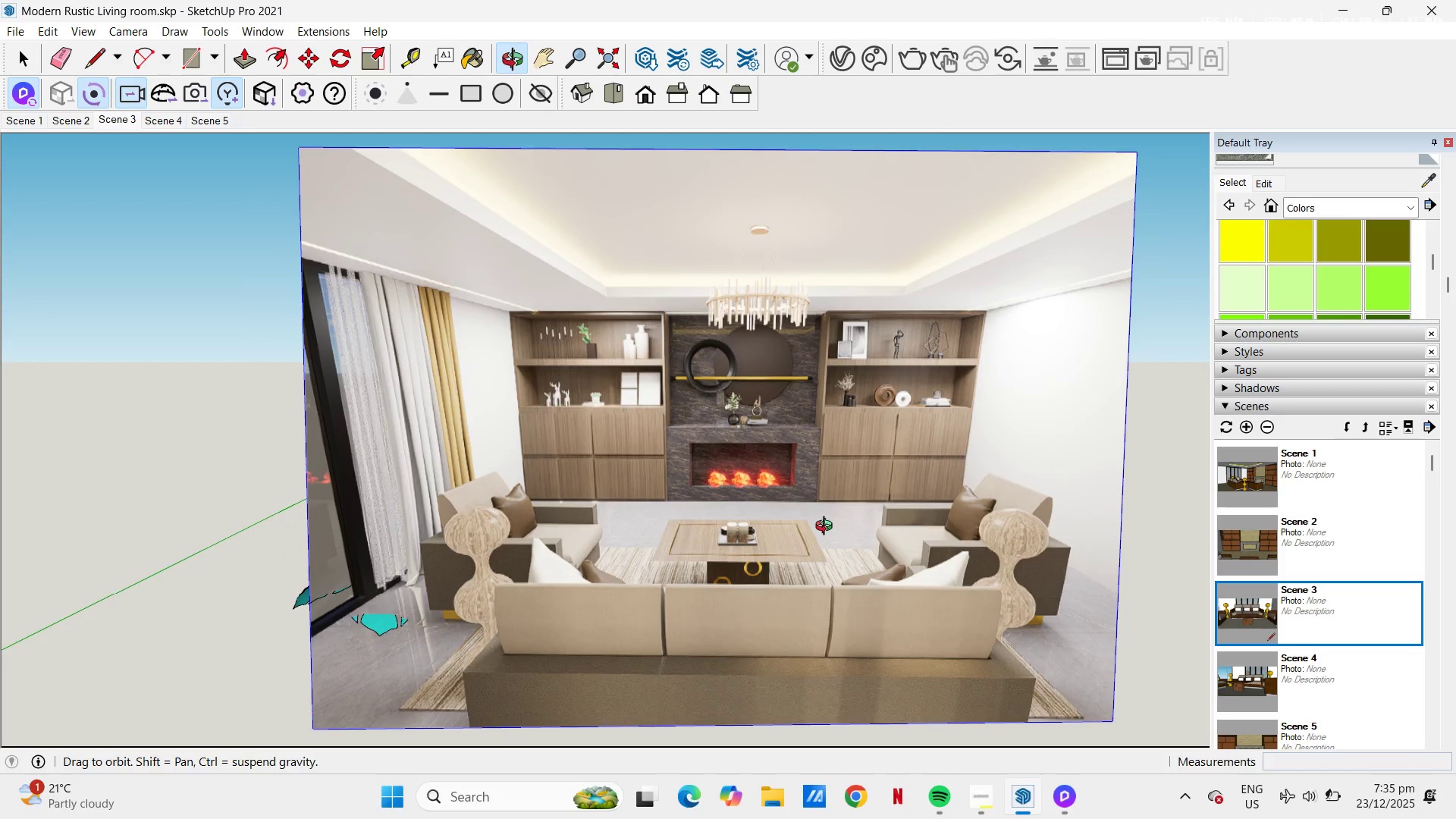 
left_click_drag(start_coordinate=[781, 528], to_coordinate=[741, 528])
 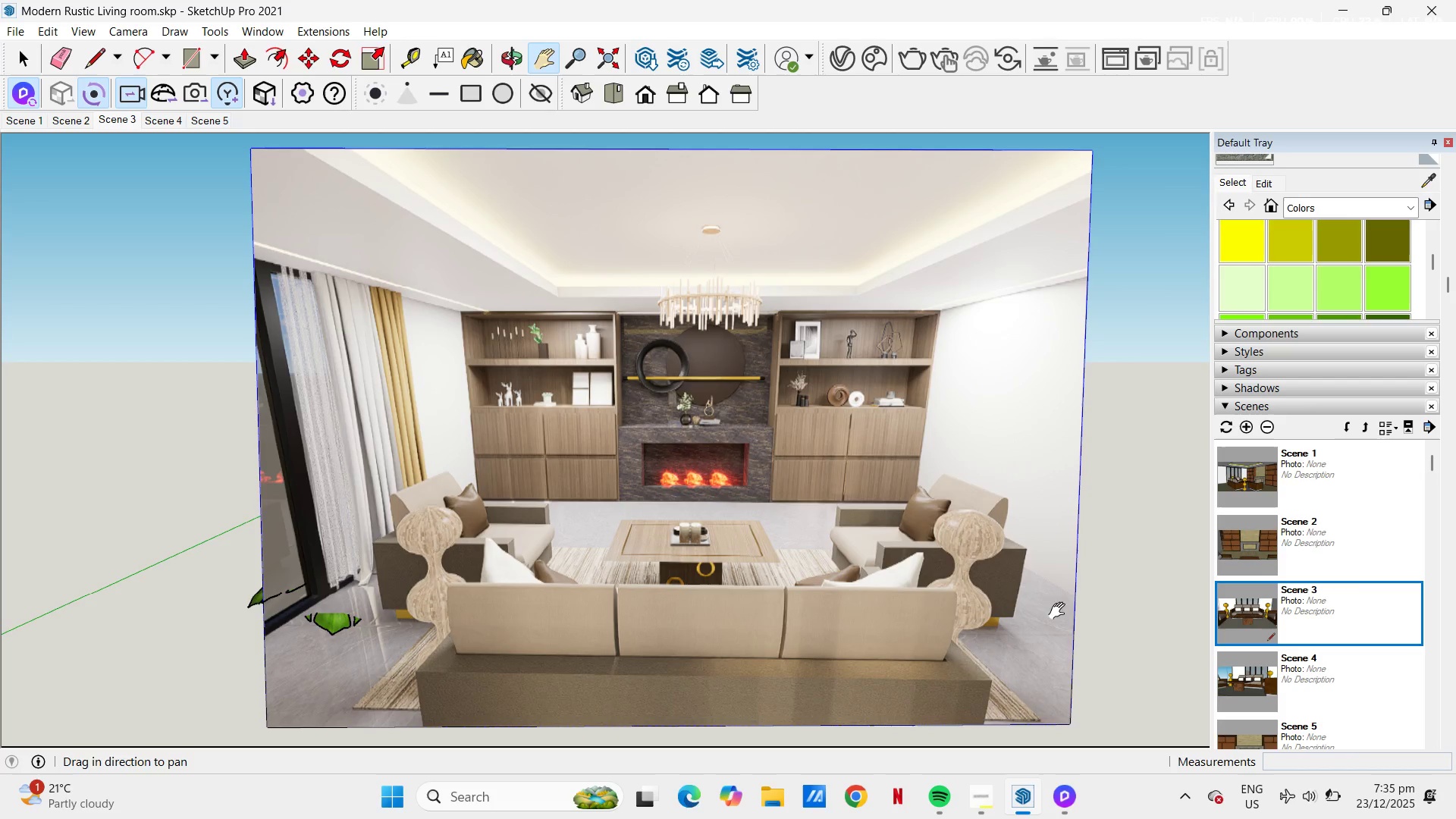 
key(Space)
 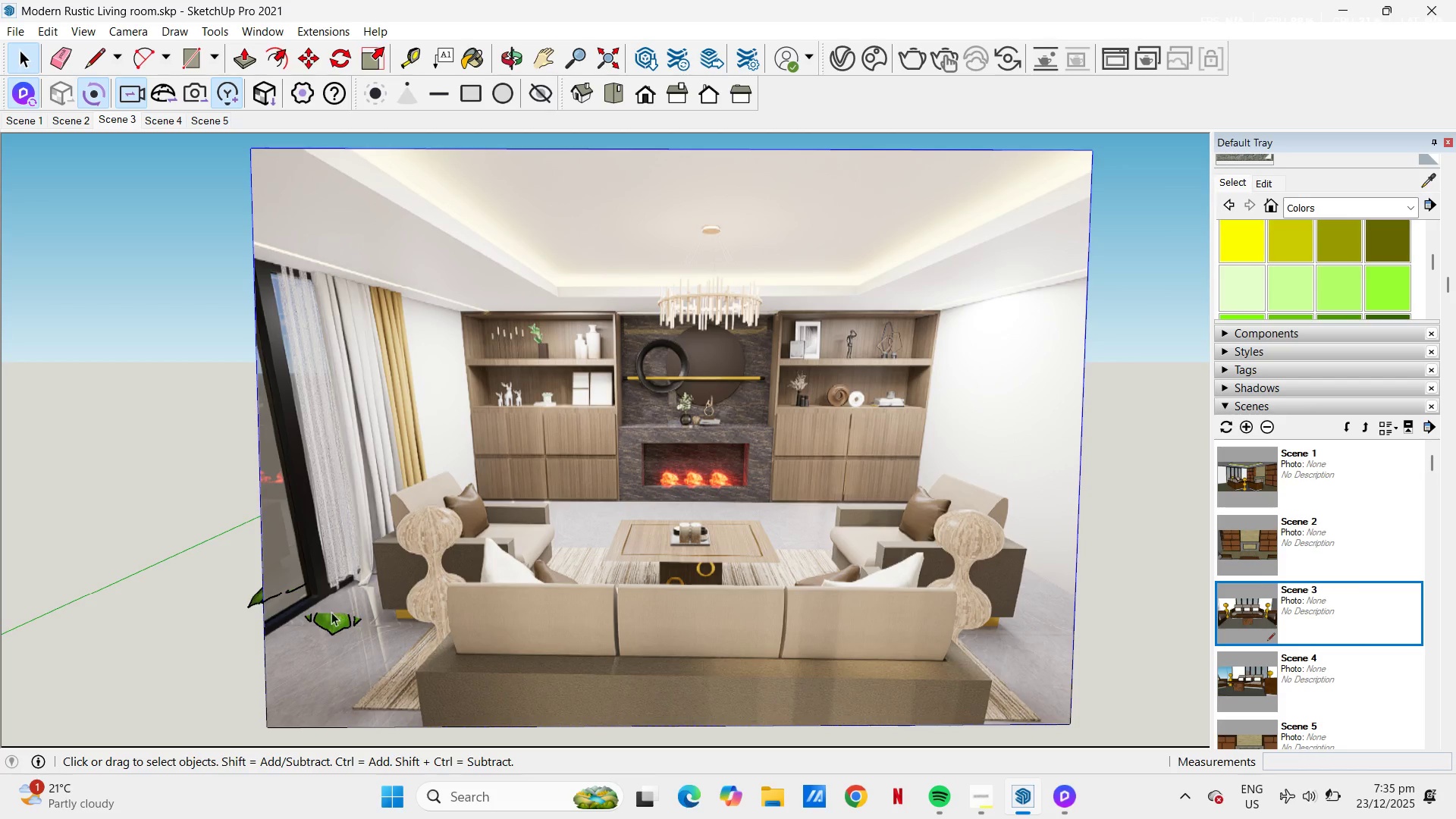 
left_click([333, 616])
 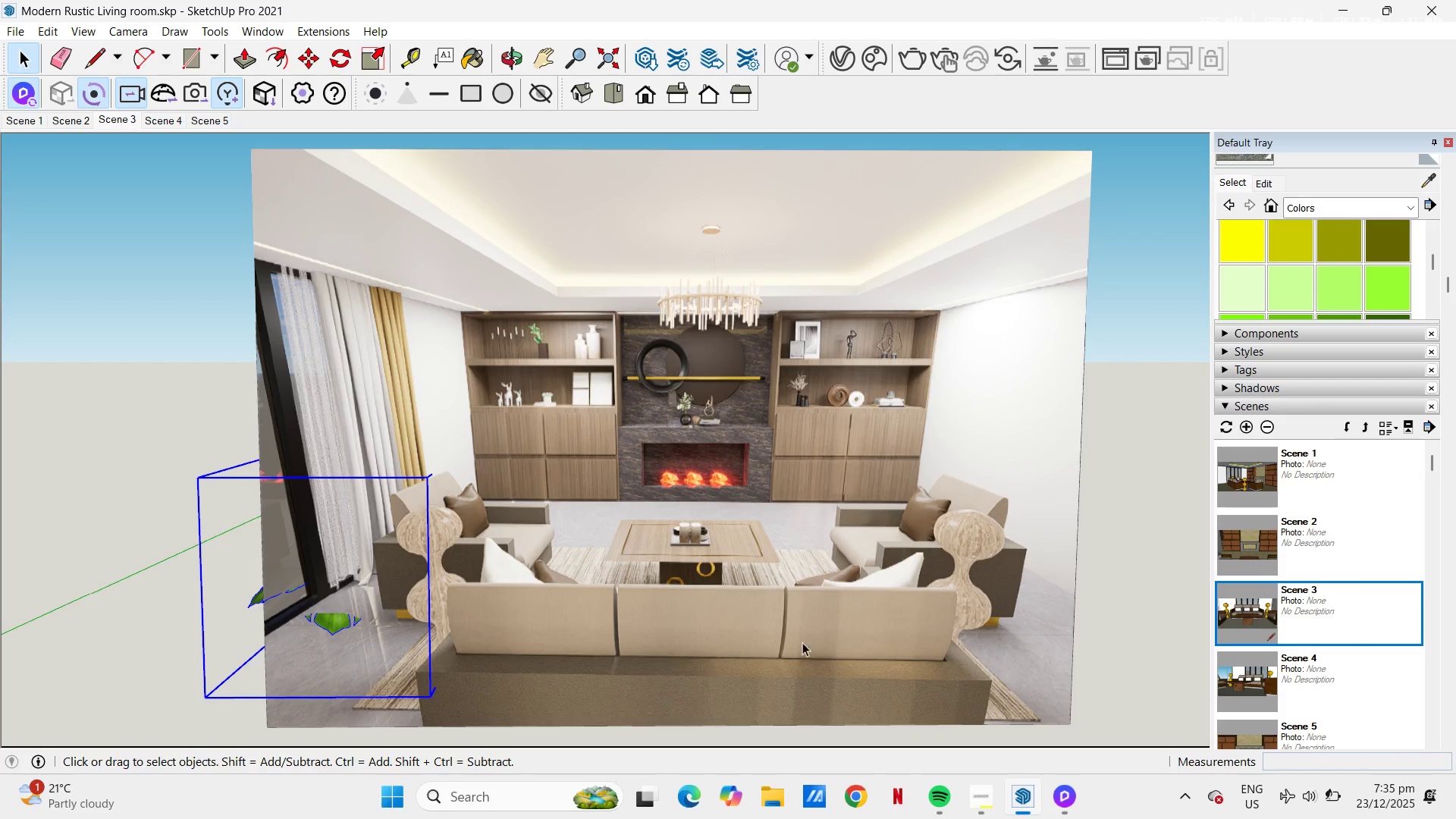 
key(M)
 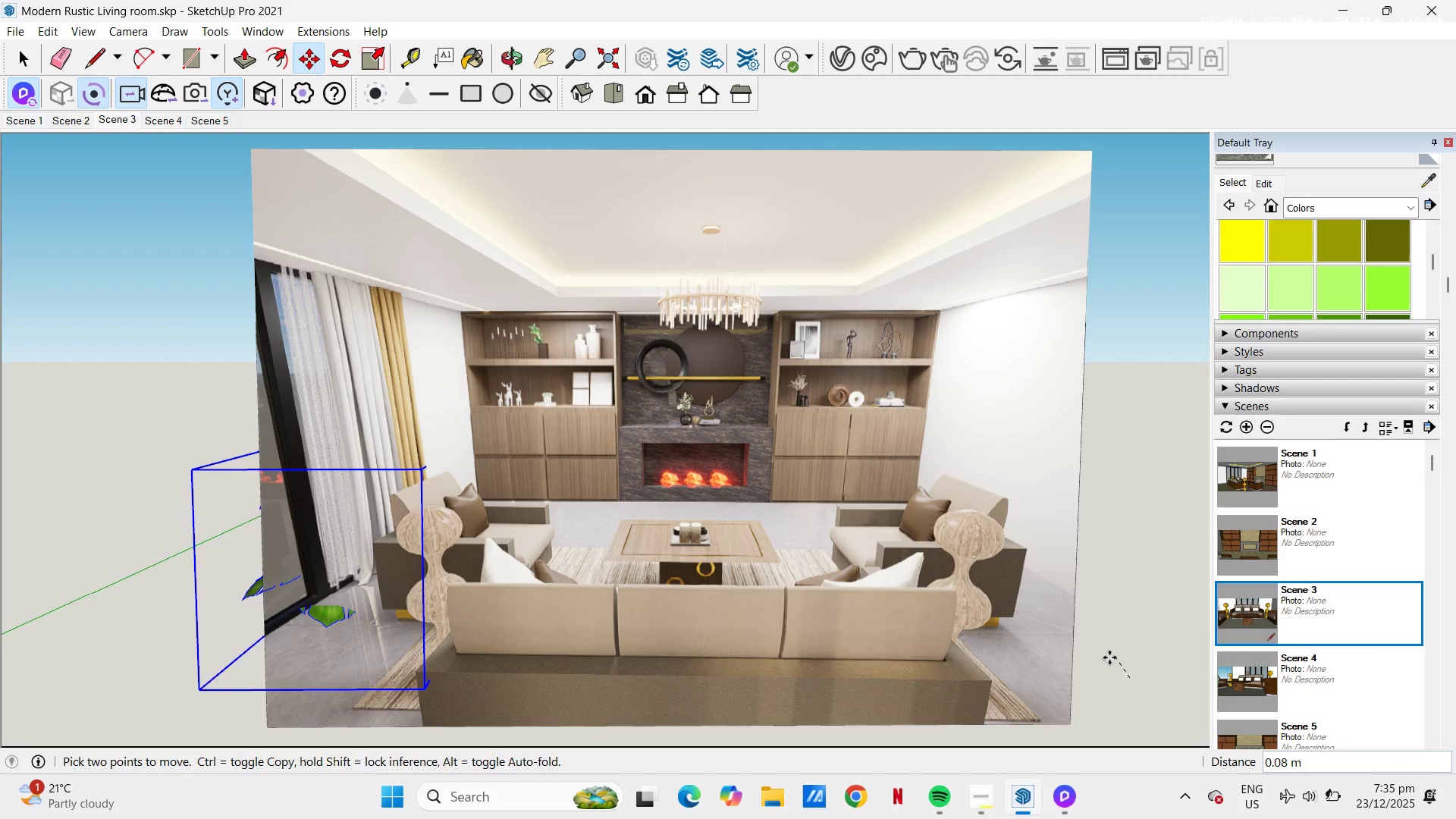 
key(Control+Z)
 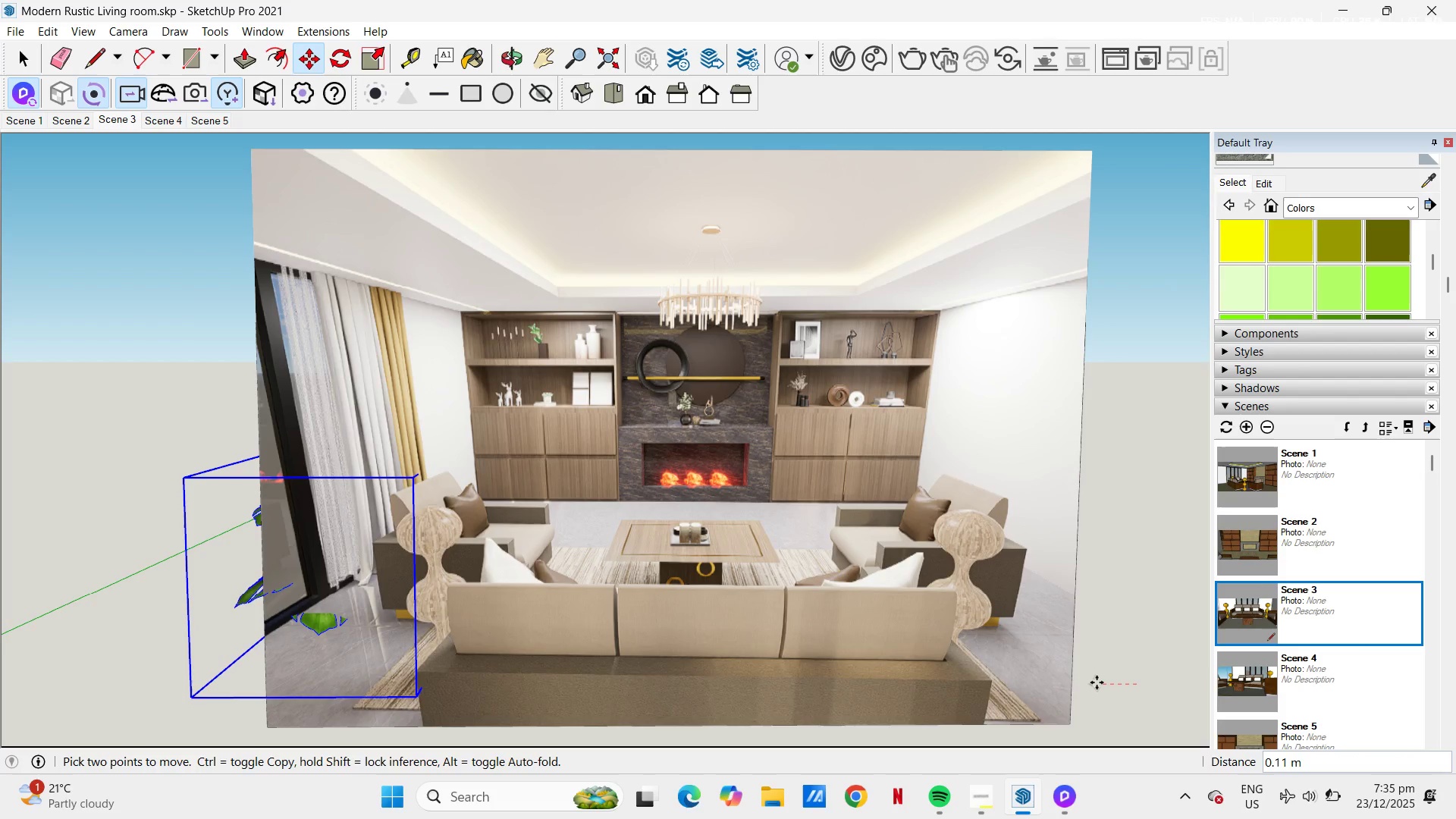 
wait(7.78)
 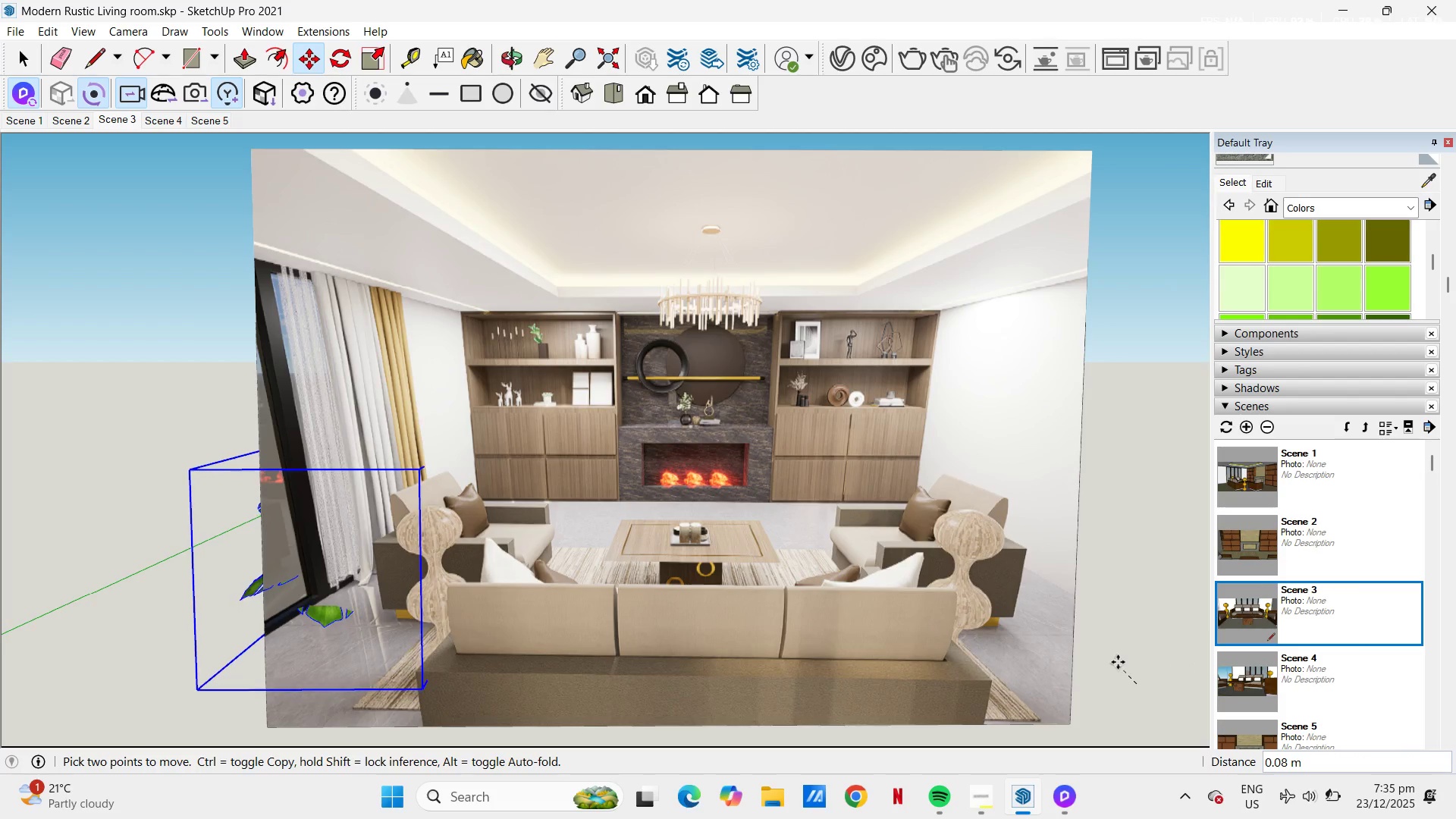 
key(Escape)
 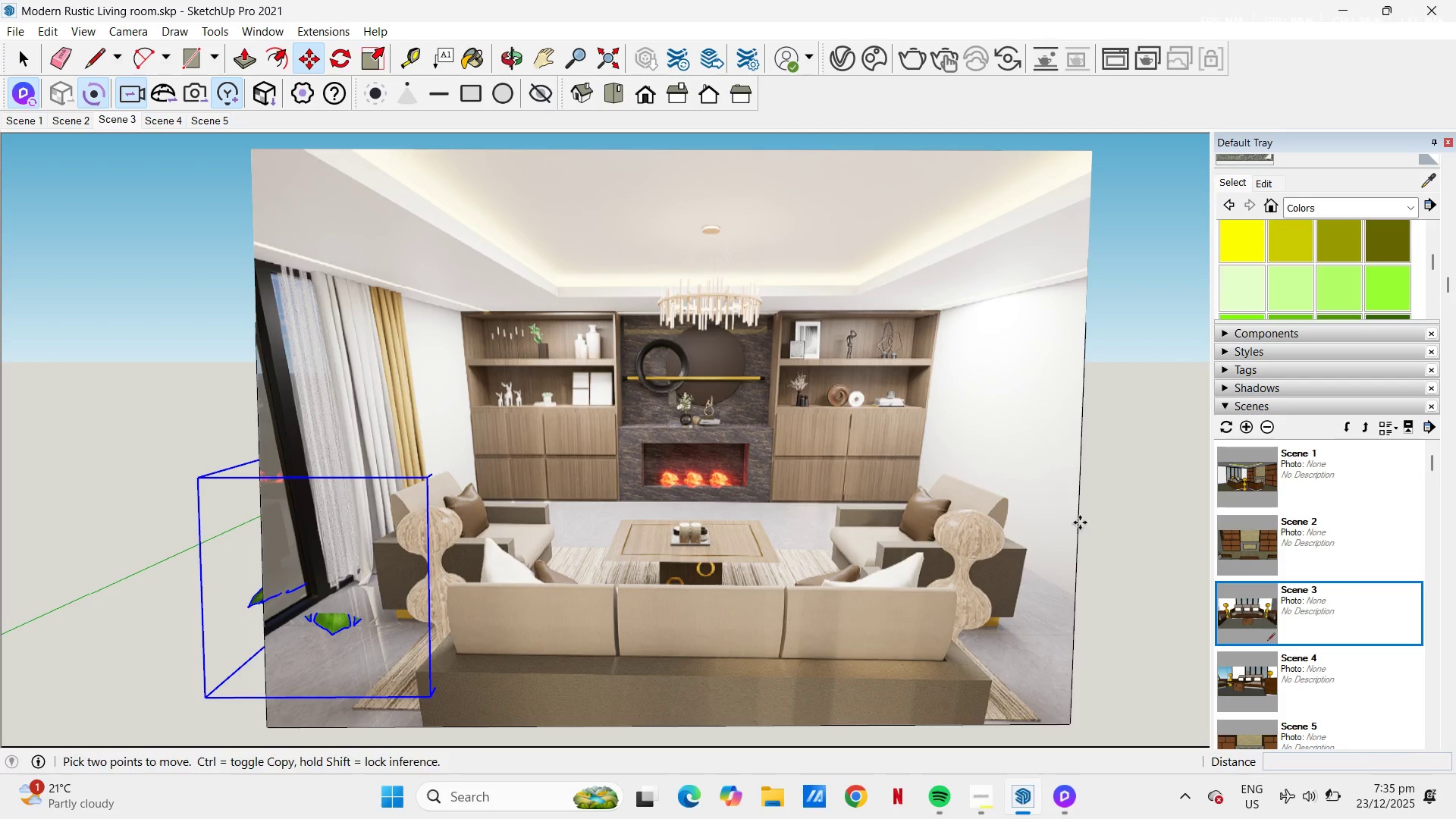 
key(Space)
 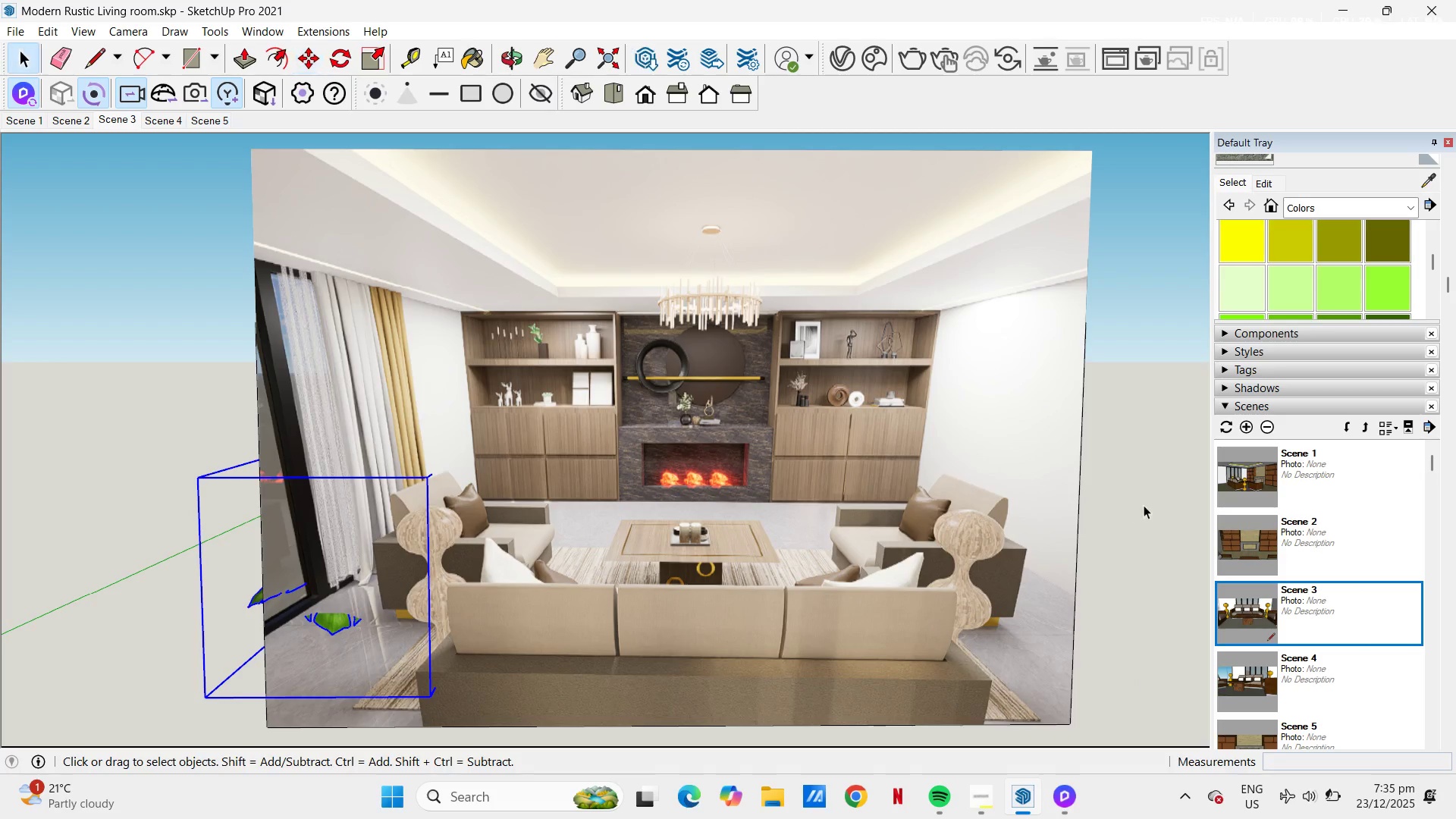 
left_click([1144, 505])
 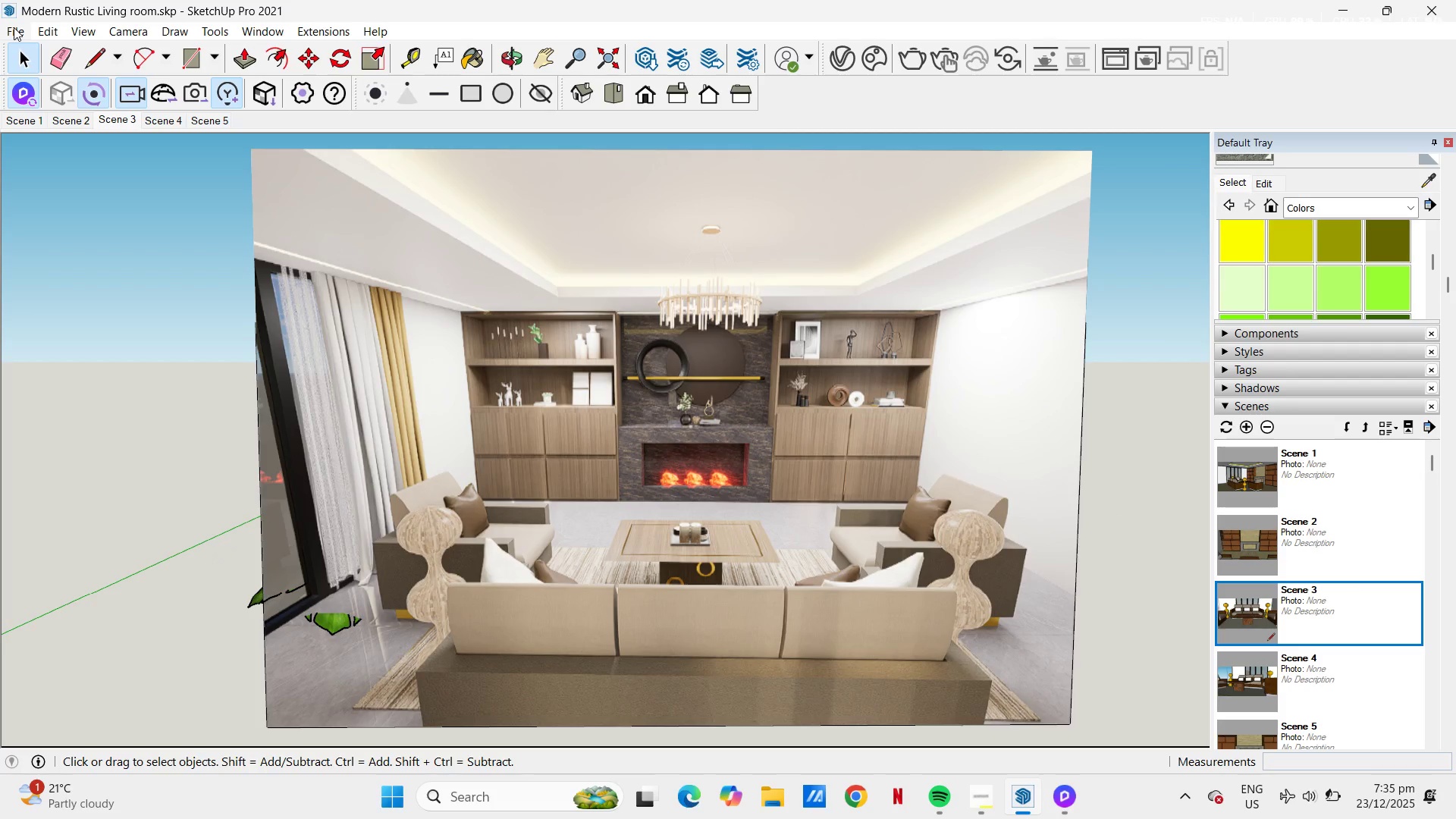 
scroll: coordinate [1453, 561], scroll_direction: up, amount: 3.0
 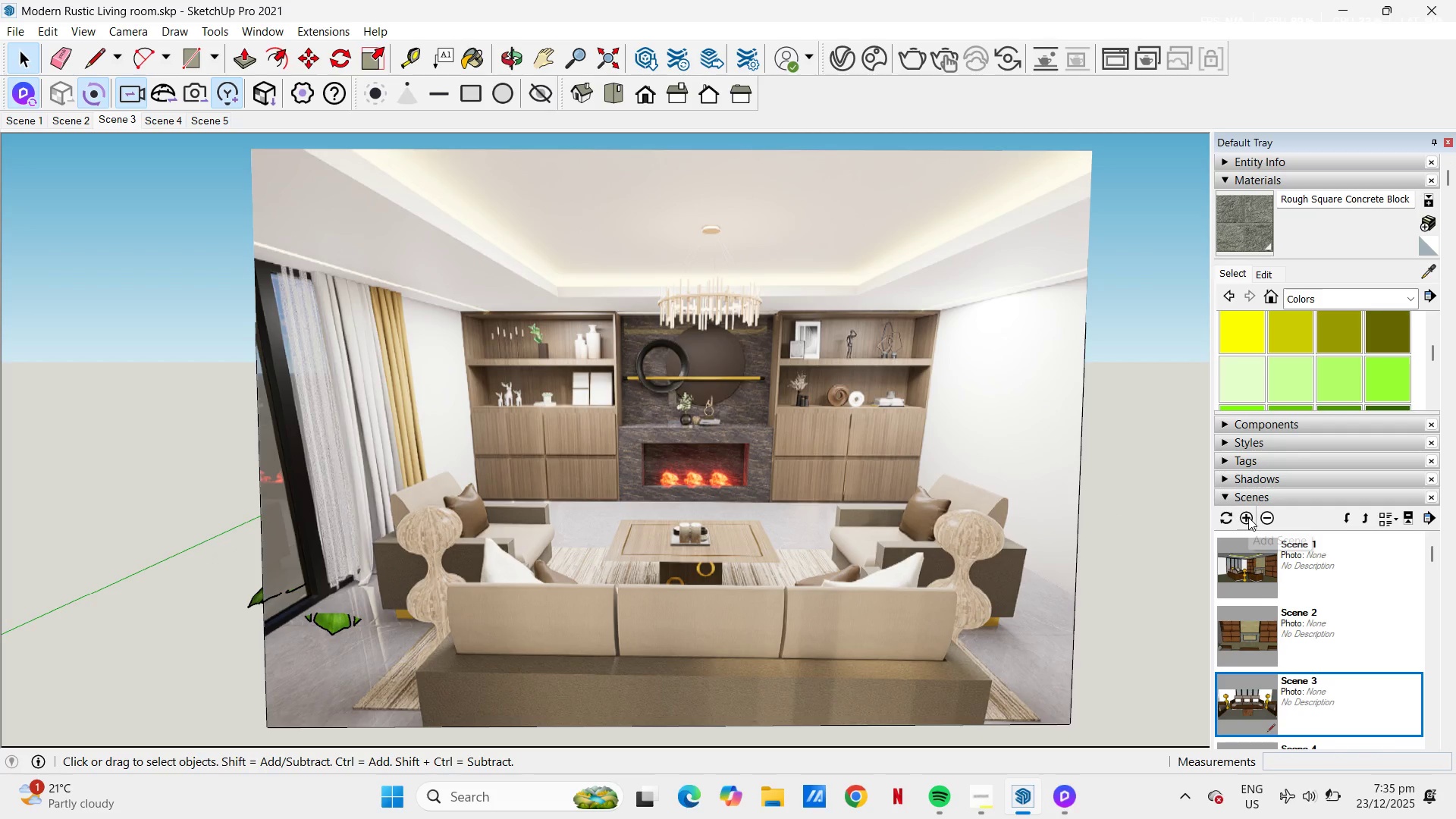 
scroll: coordinate [1334, 592], scroll_direction: down, amount: 5.0
 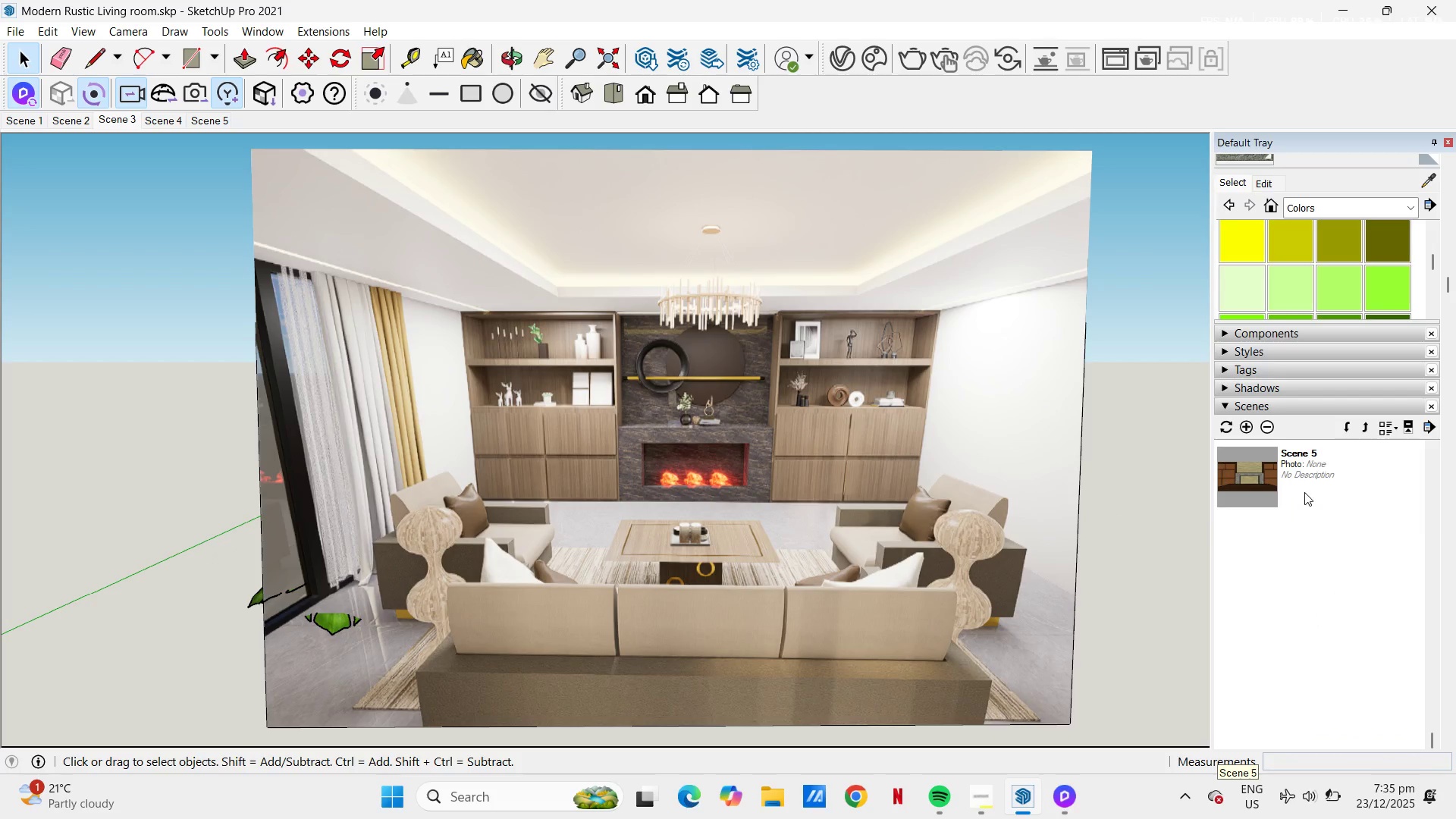 
left_click([1311, 482])
 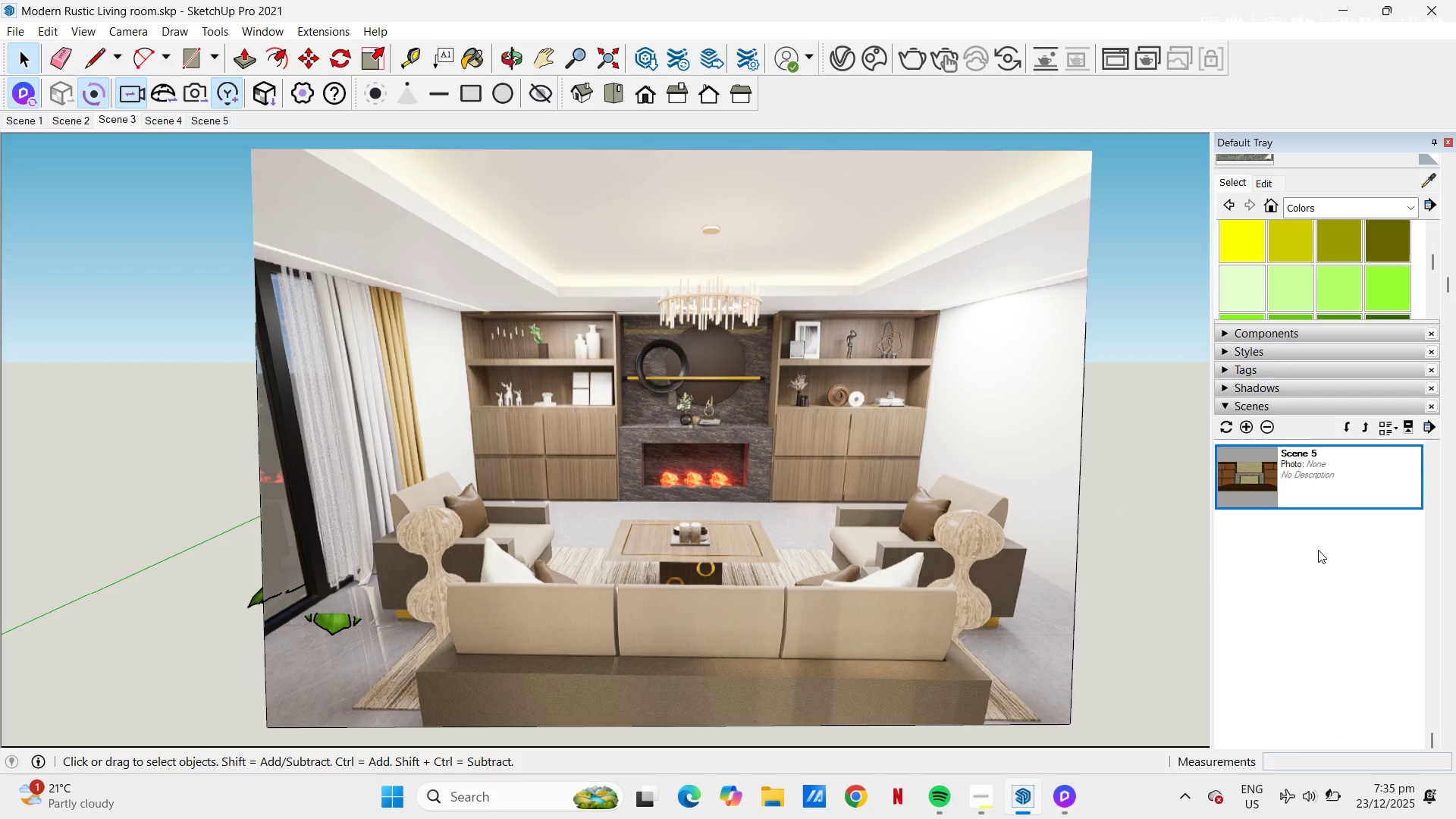 
scroll: coordinate [1319, 551], scroll_direction: up, amount: 5.0
 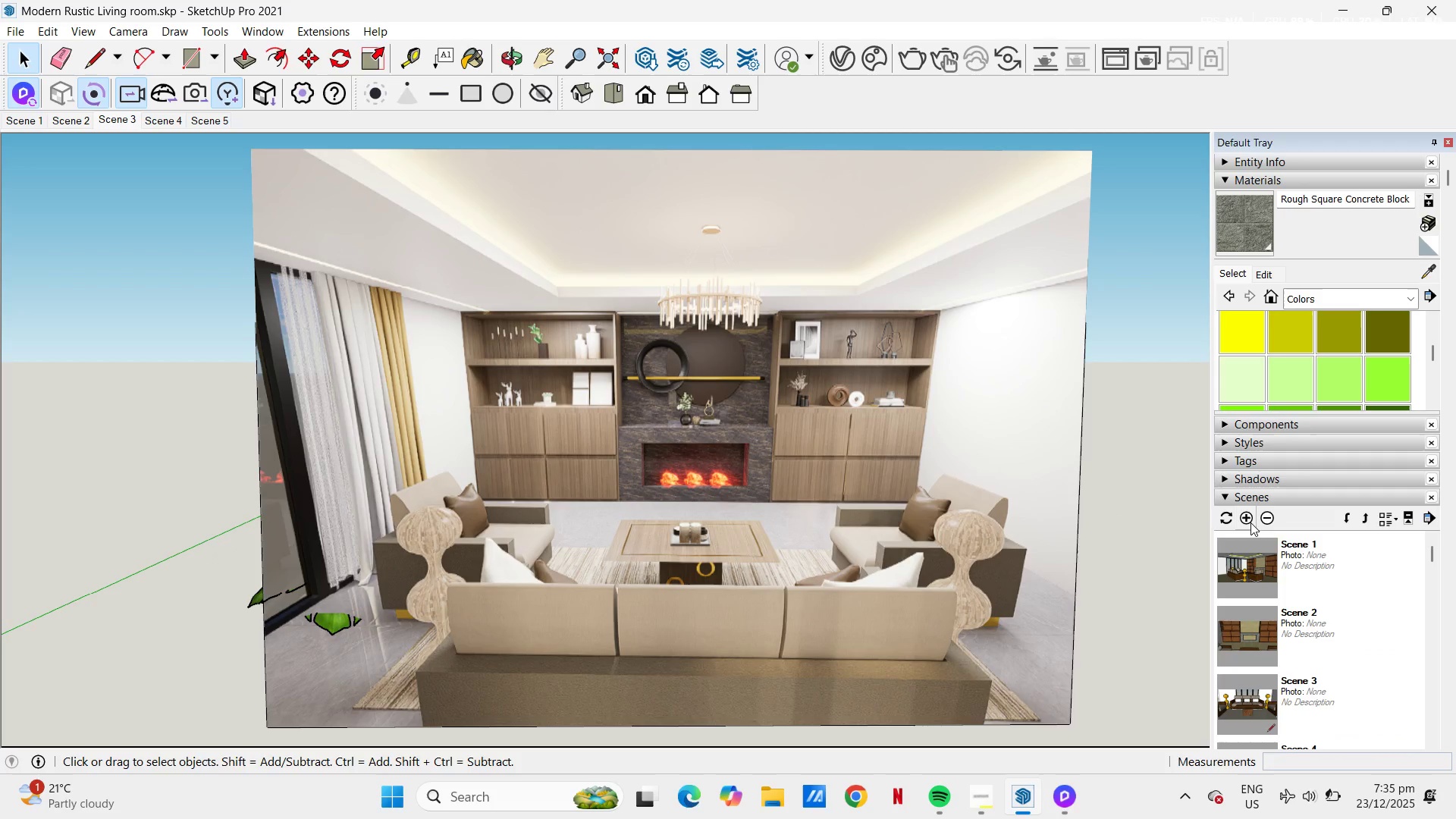 
left_click([1250, 522])
 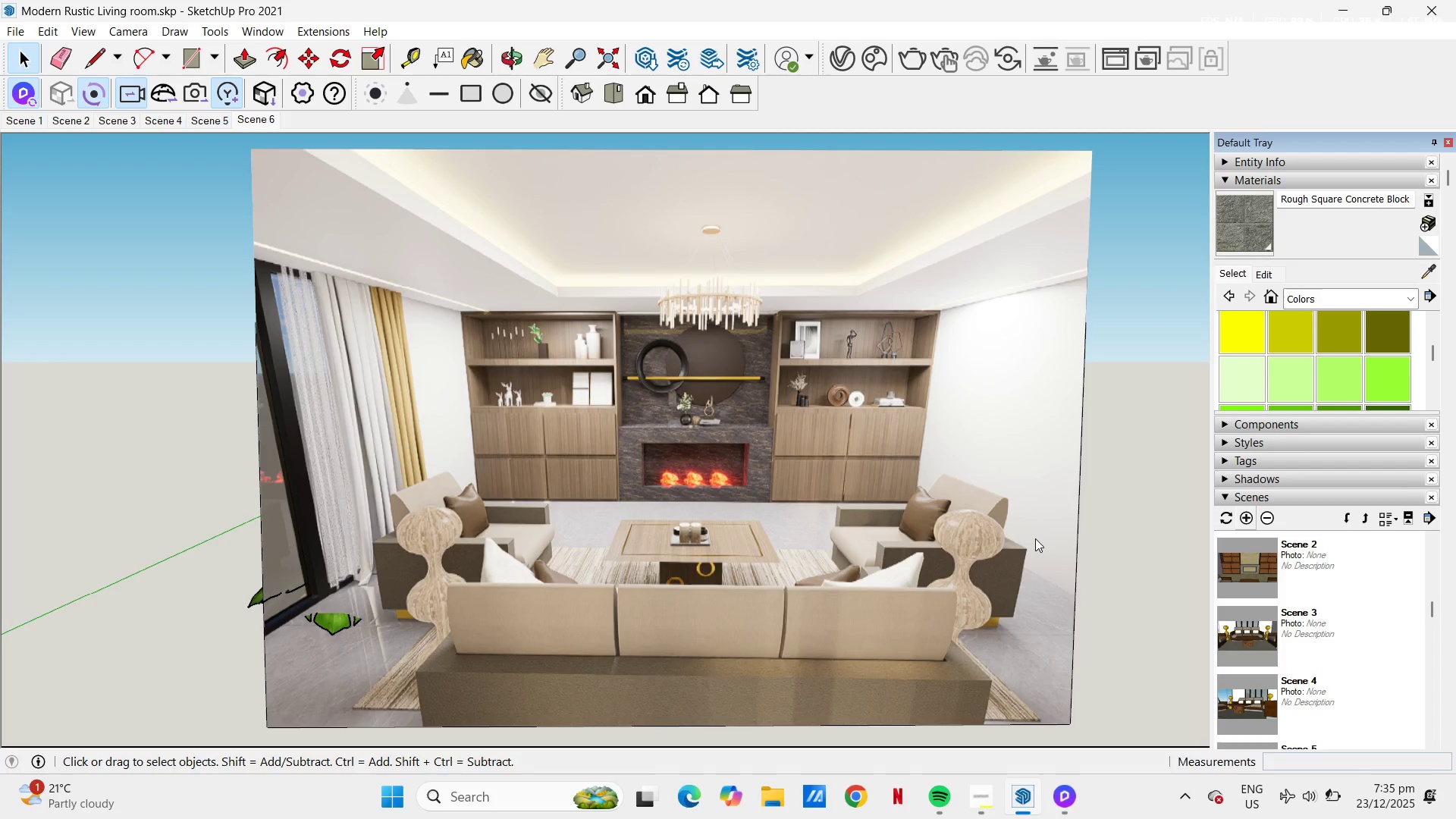 